 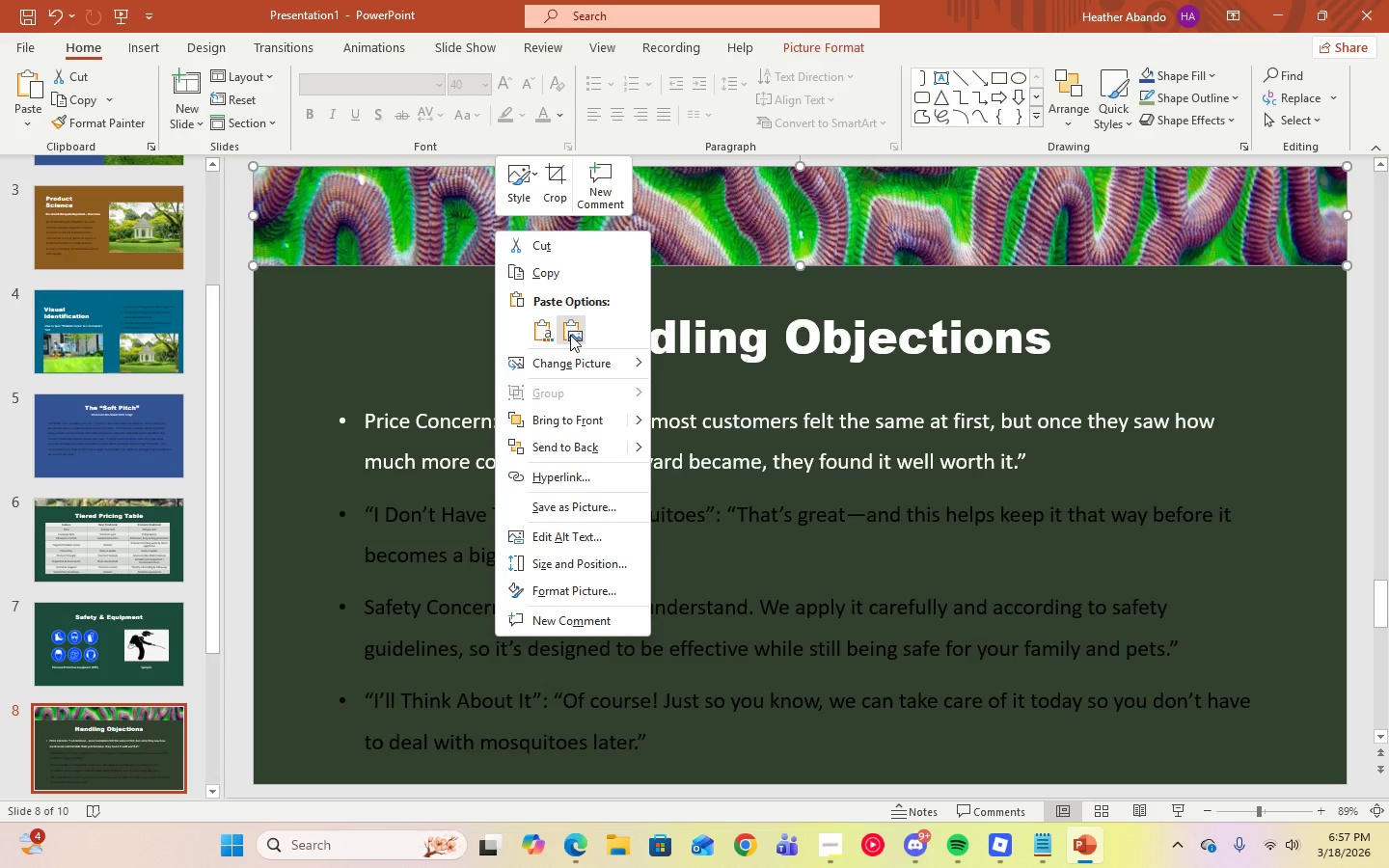 
left_click([708, 422])
 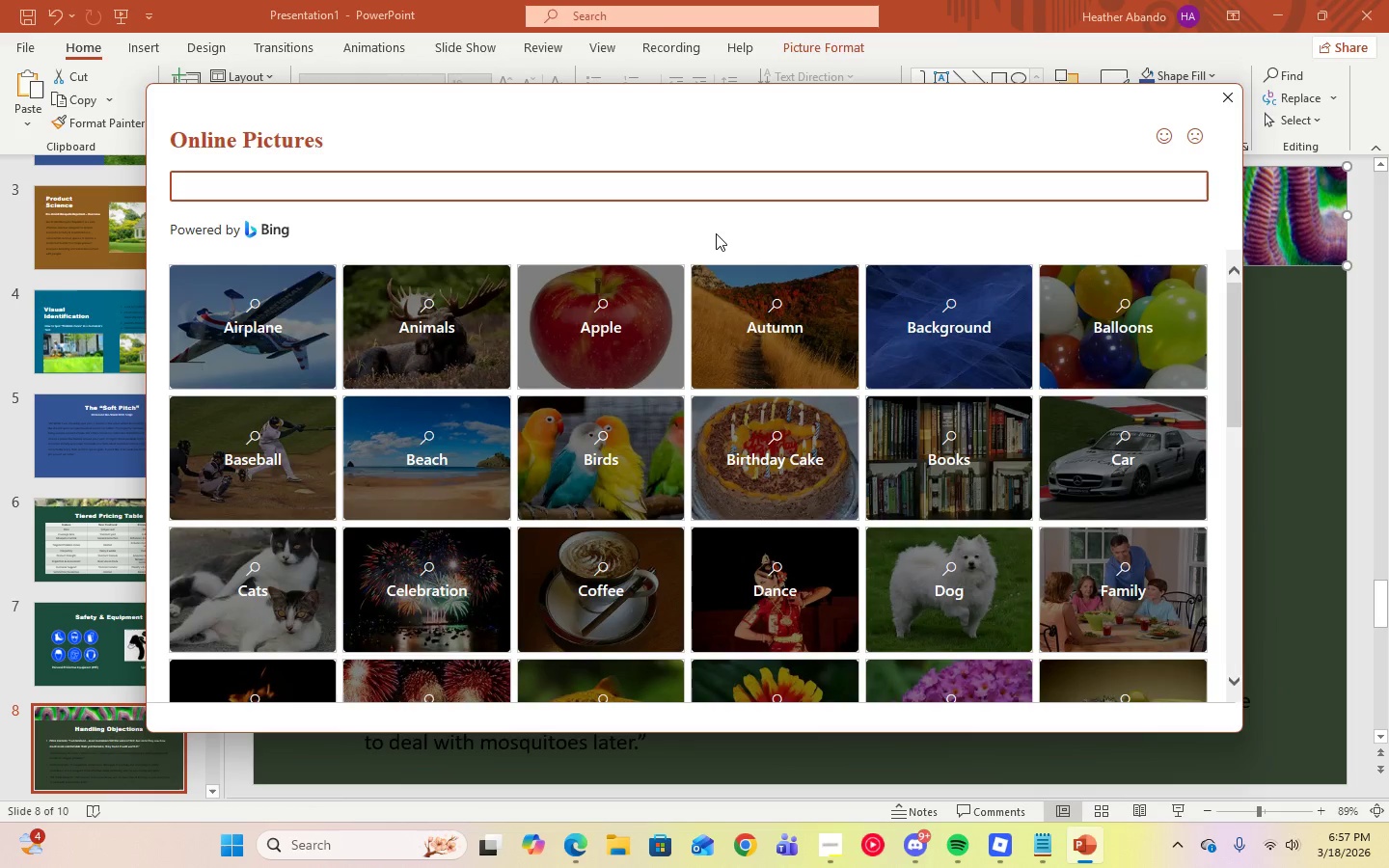 
type(ROT)
key(Backspace)
type(YALTY-FREE LANDSCAPING TOOLS)
 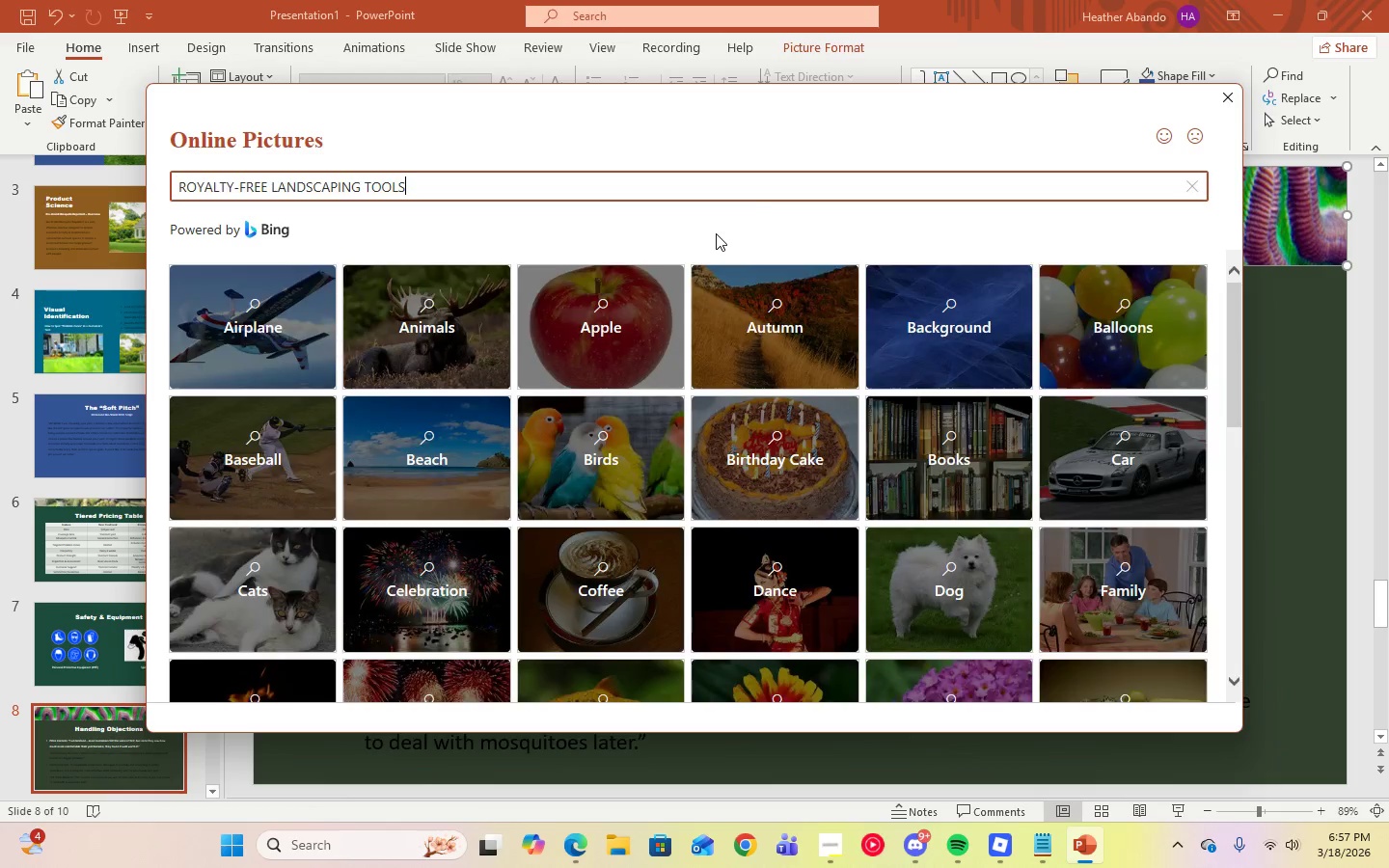 
key(Enter)
 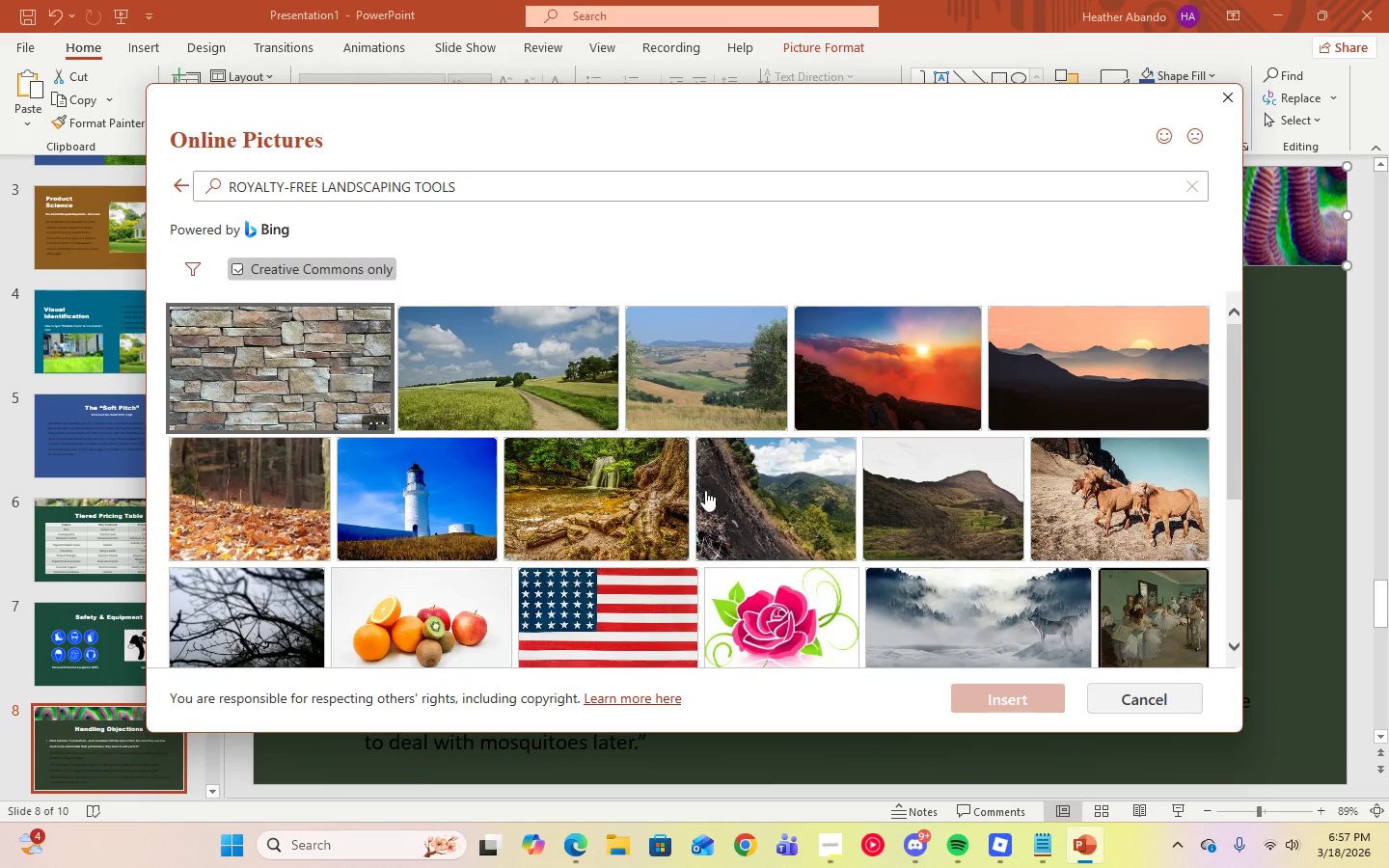 
scroll: coordinate [761, 519], scroll_direction: down, amount: 7.0
 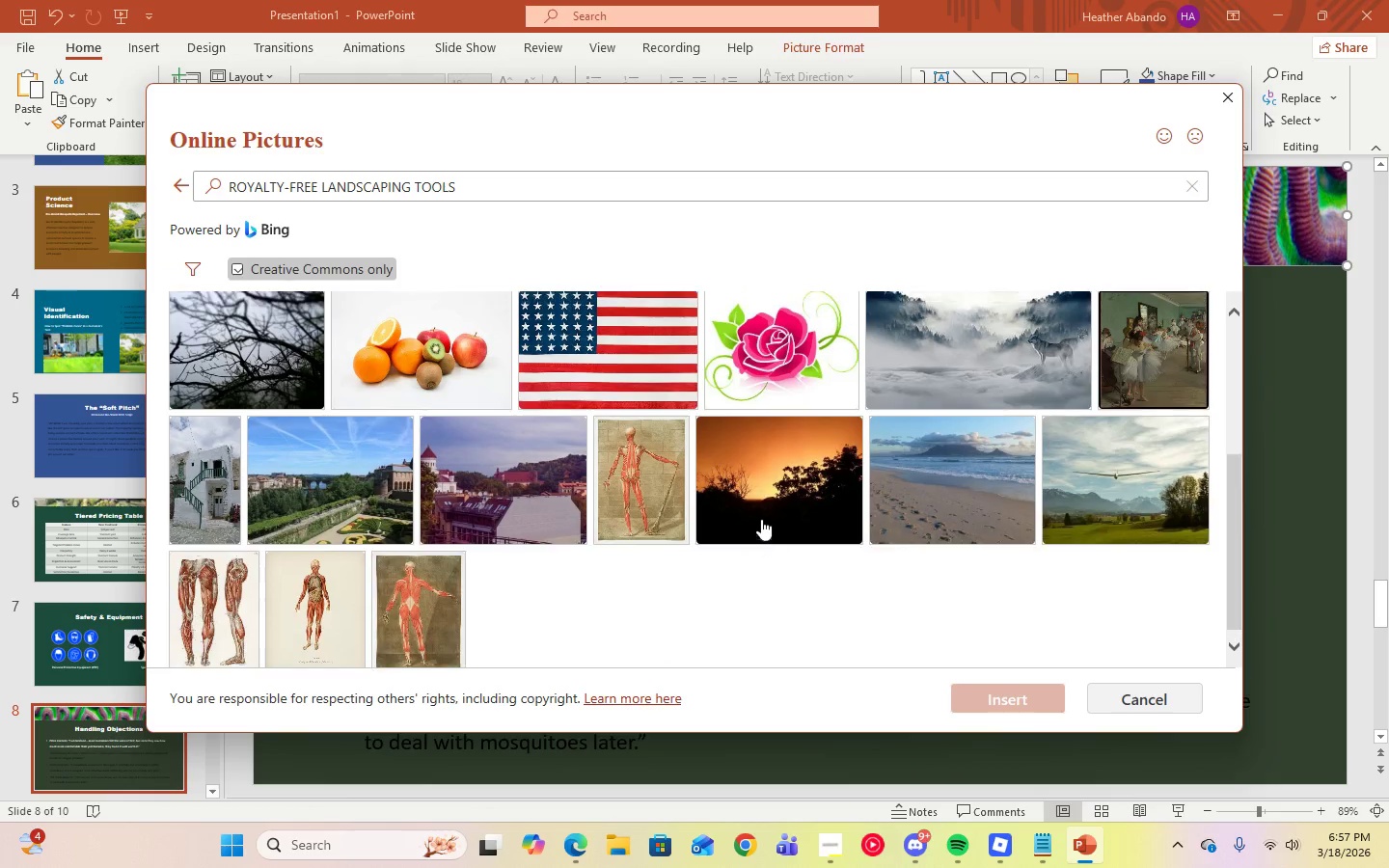 
scroll: coordinate [761, 519], scroll_direction: up, amount: 6.0
 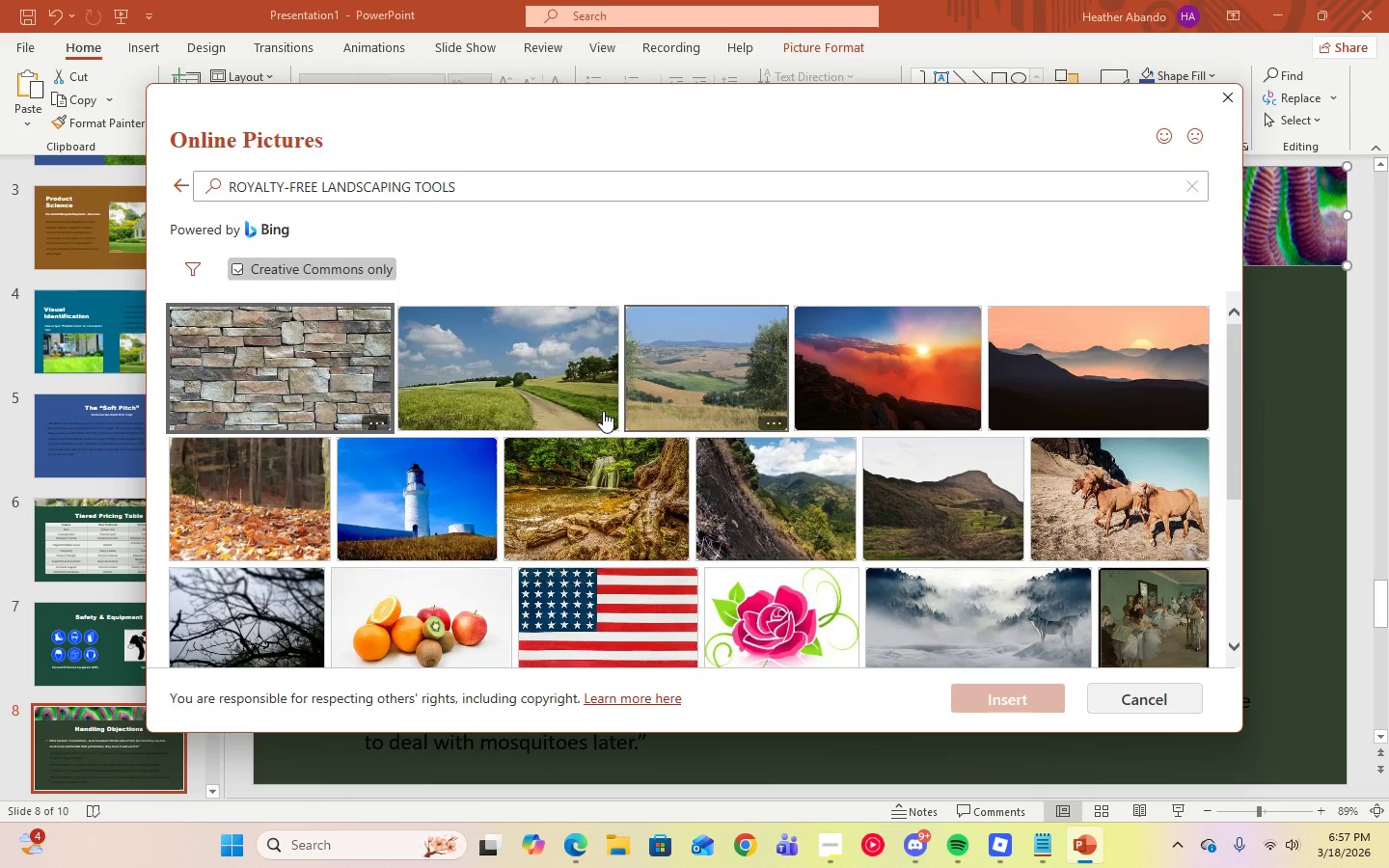 
left_click([527, 391])
 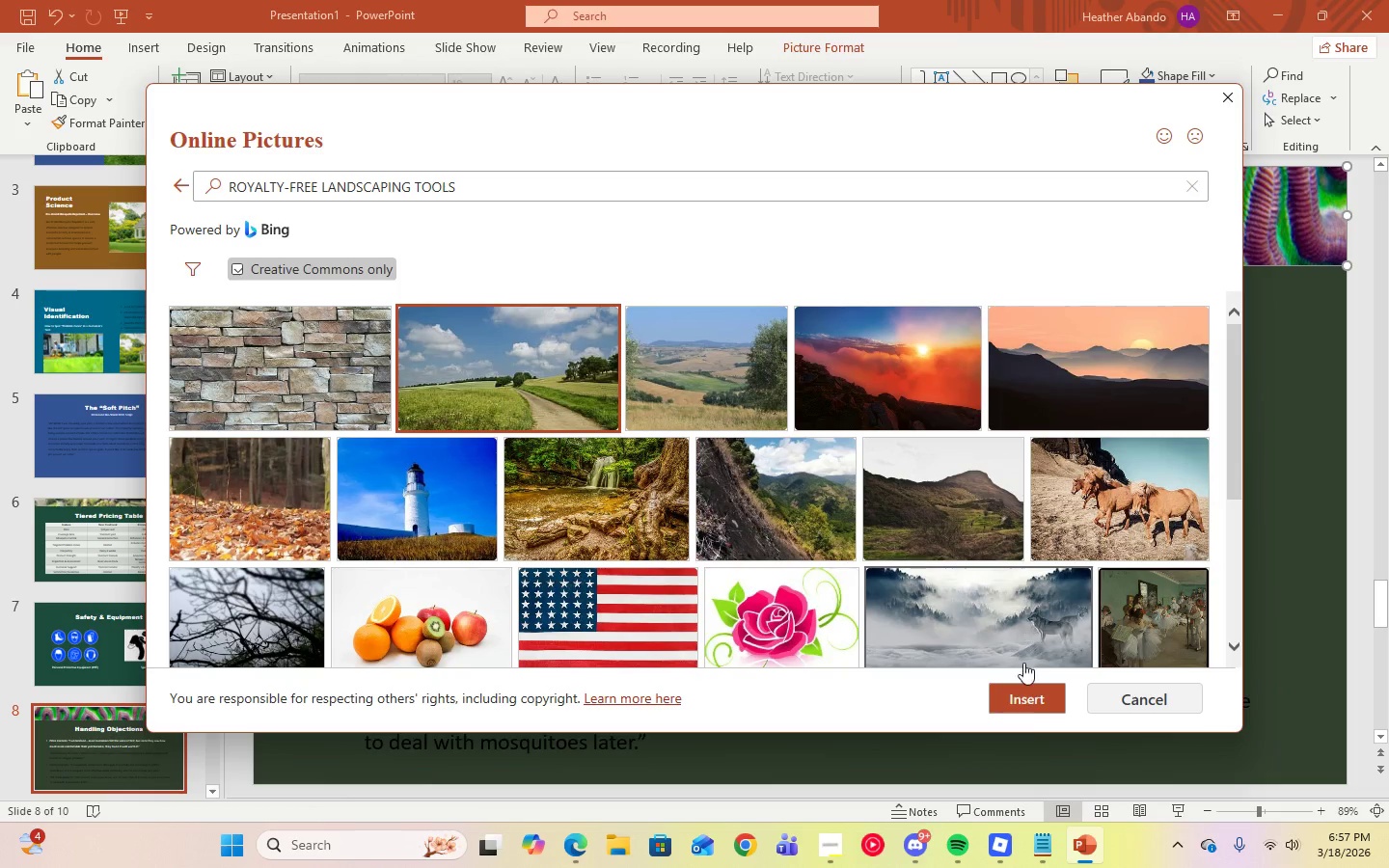 
left_click([1029, 713])
 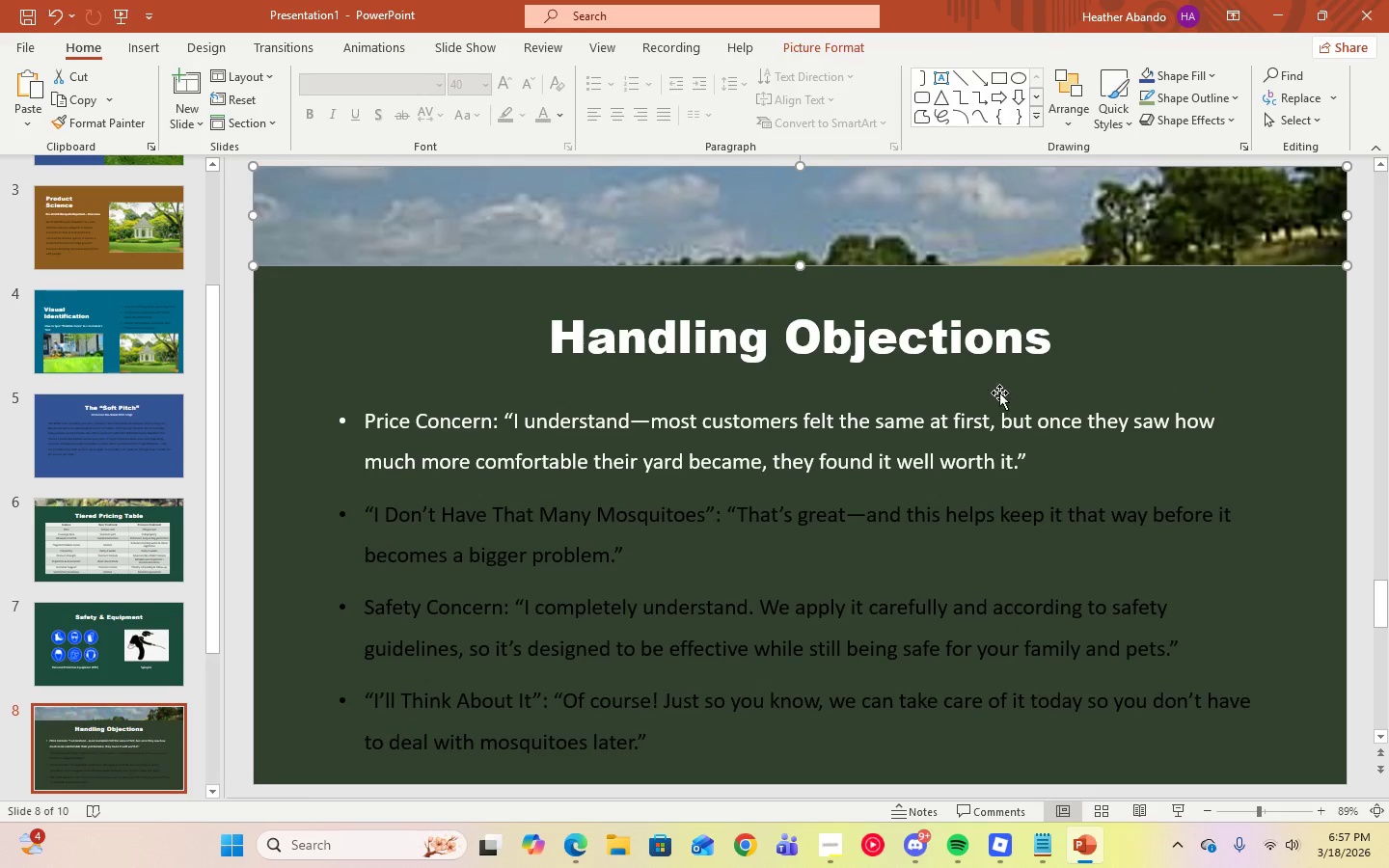 
double_click([959, 191])
 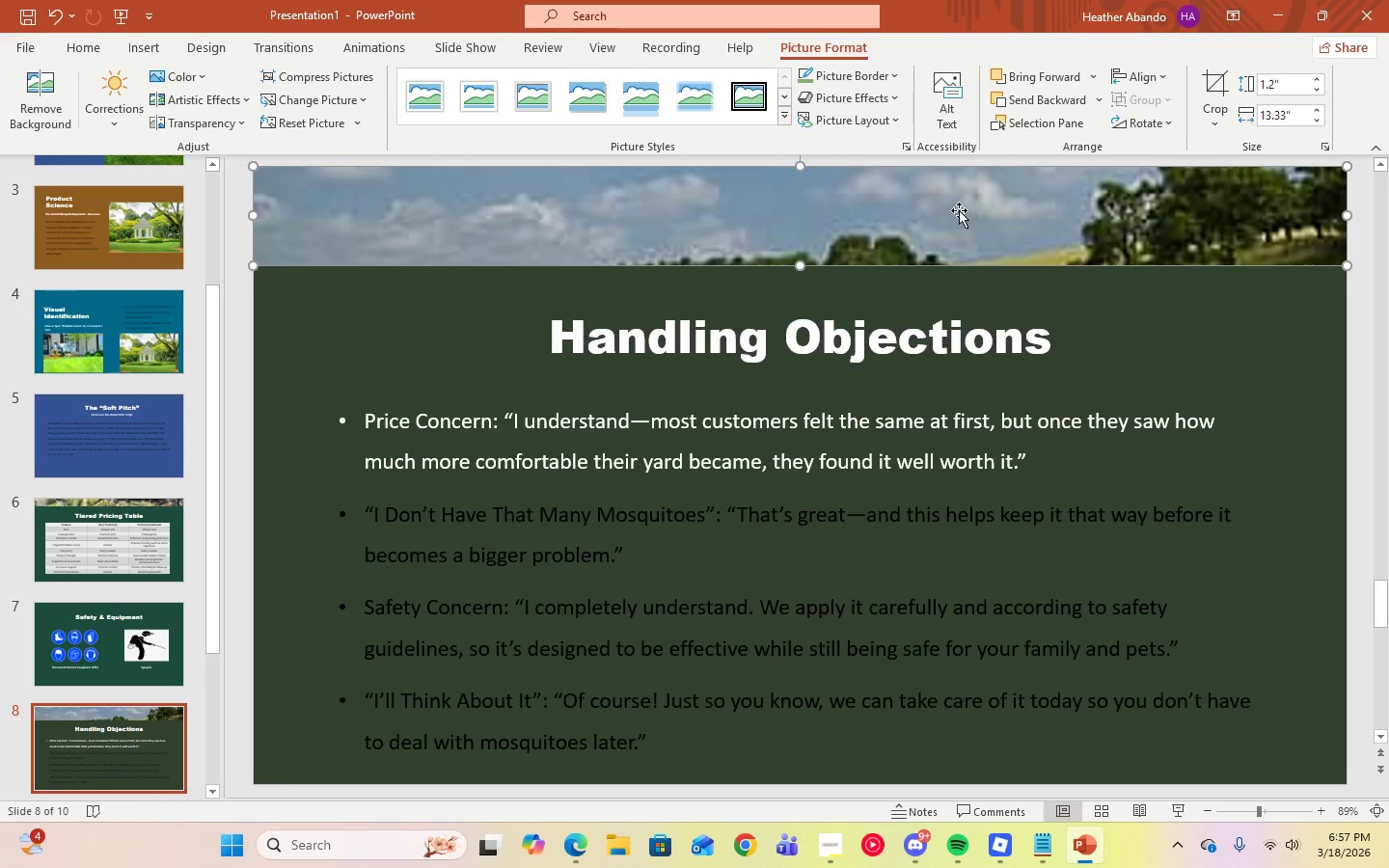 
left_click_drag(start_coordinate=[959, 211], to_coordinate=[957, 194])
 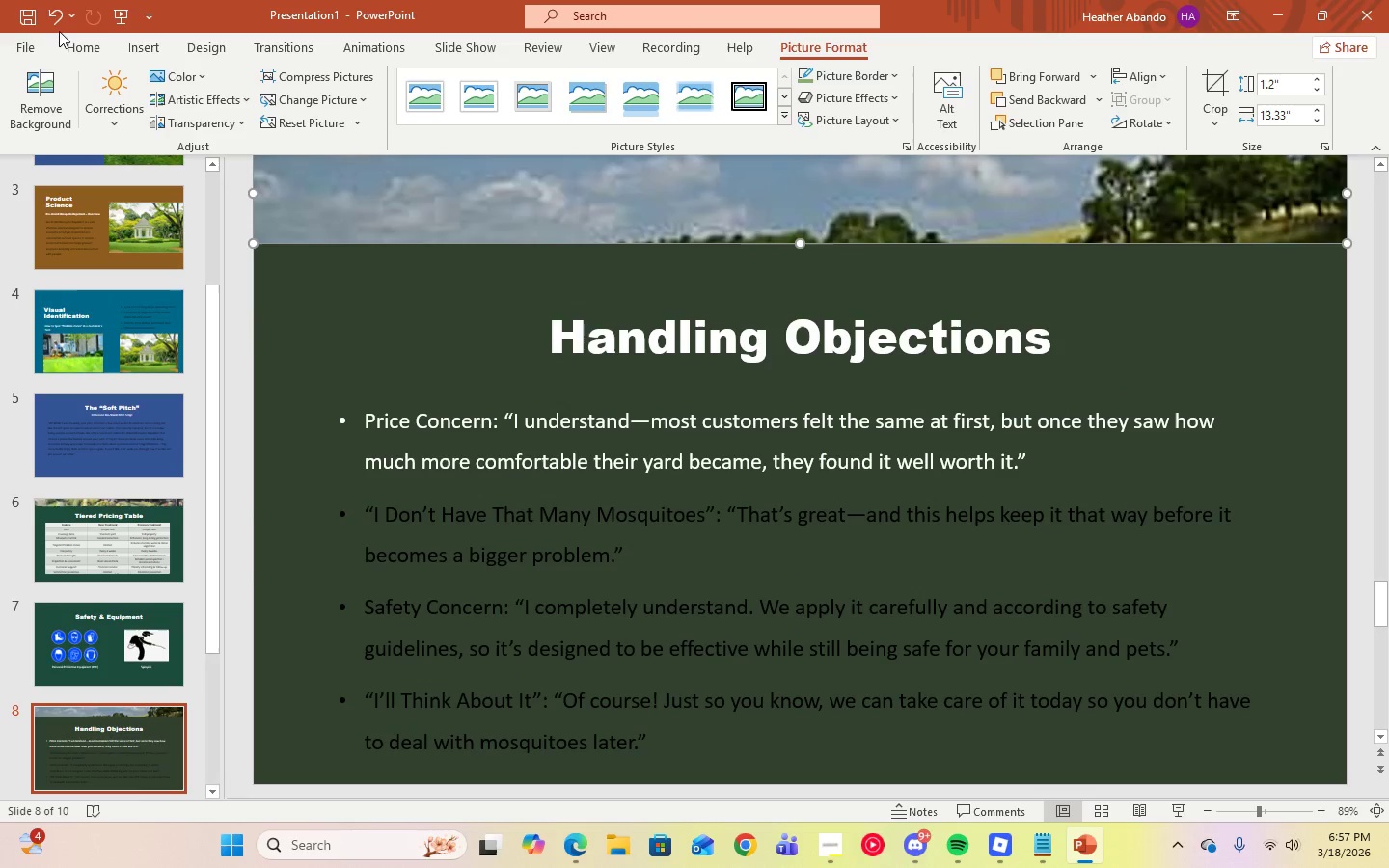 
left_click([57, 25])
 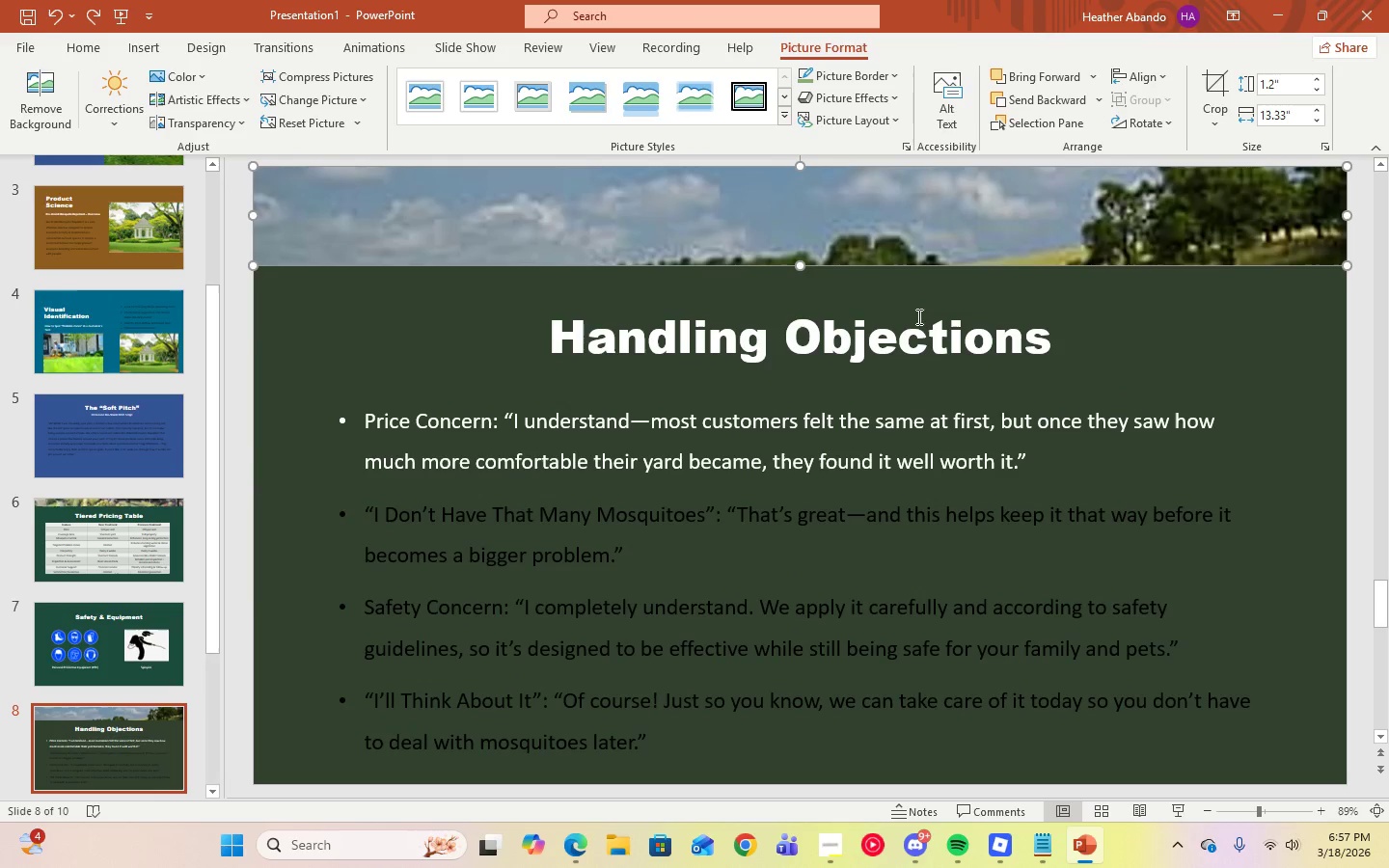 
right_click([847, 238])
 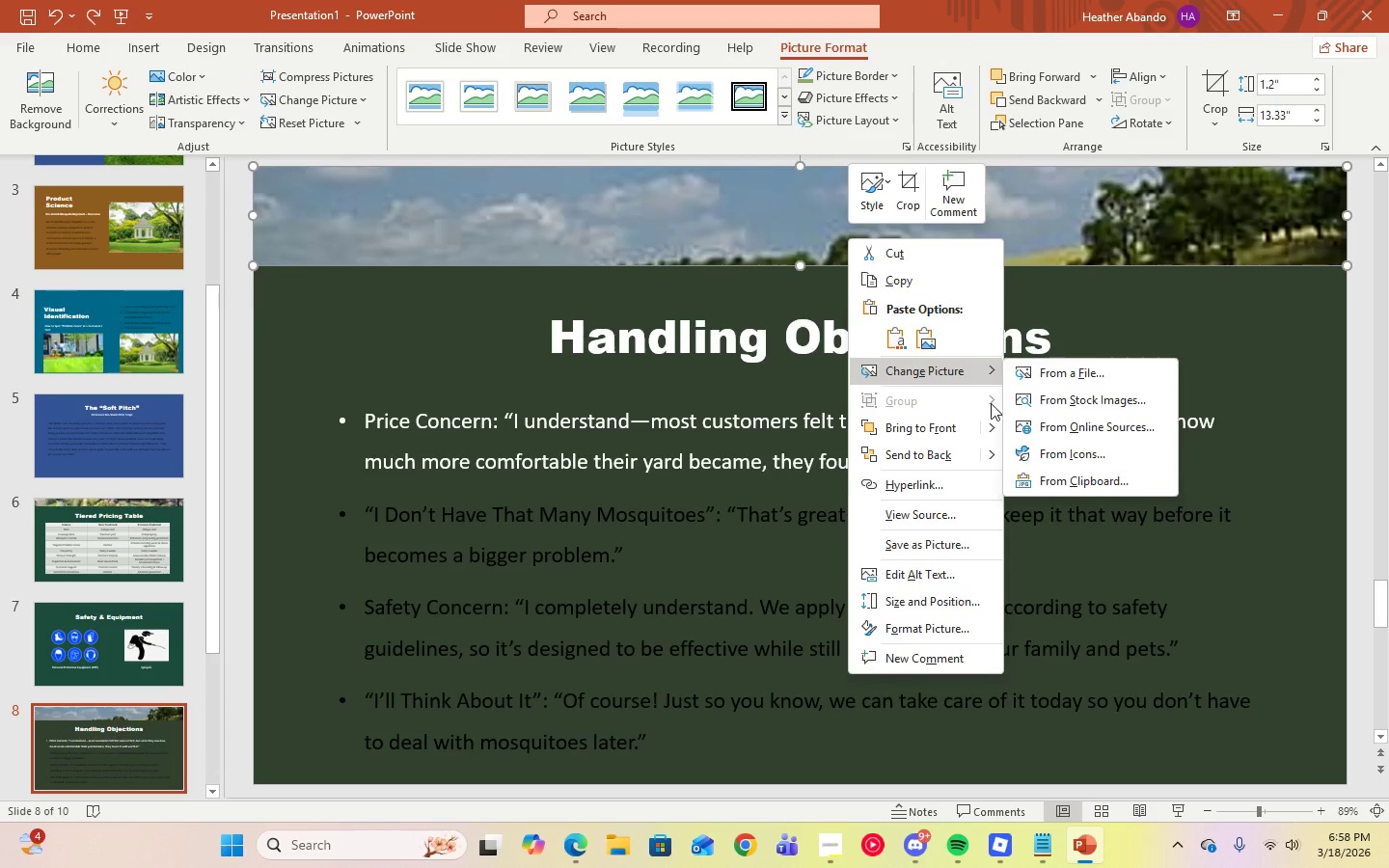 
left_click([1039, 426])
 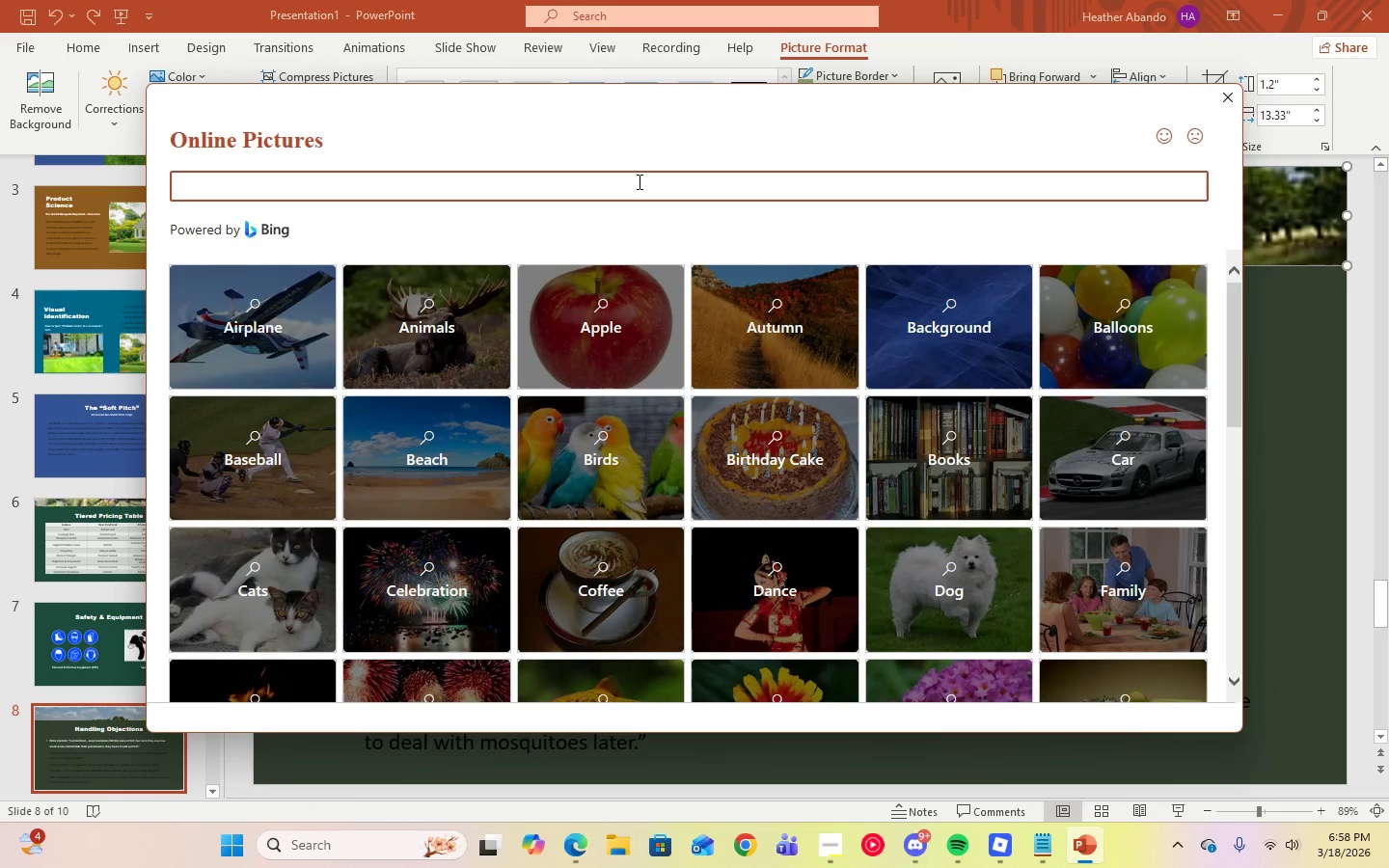 
type(ROYALTY-FREE RESIDENTIAL BAKCYARDS)
 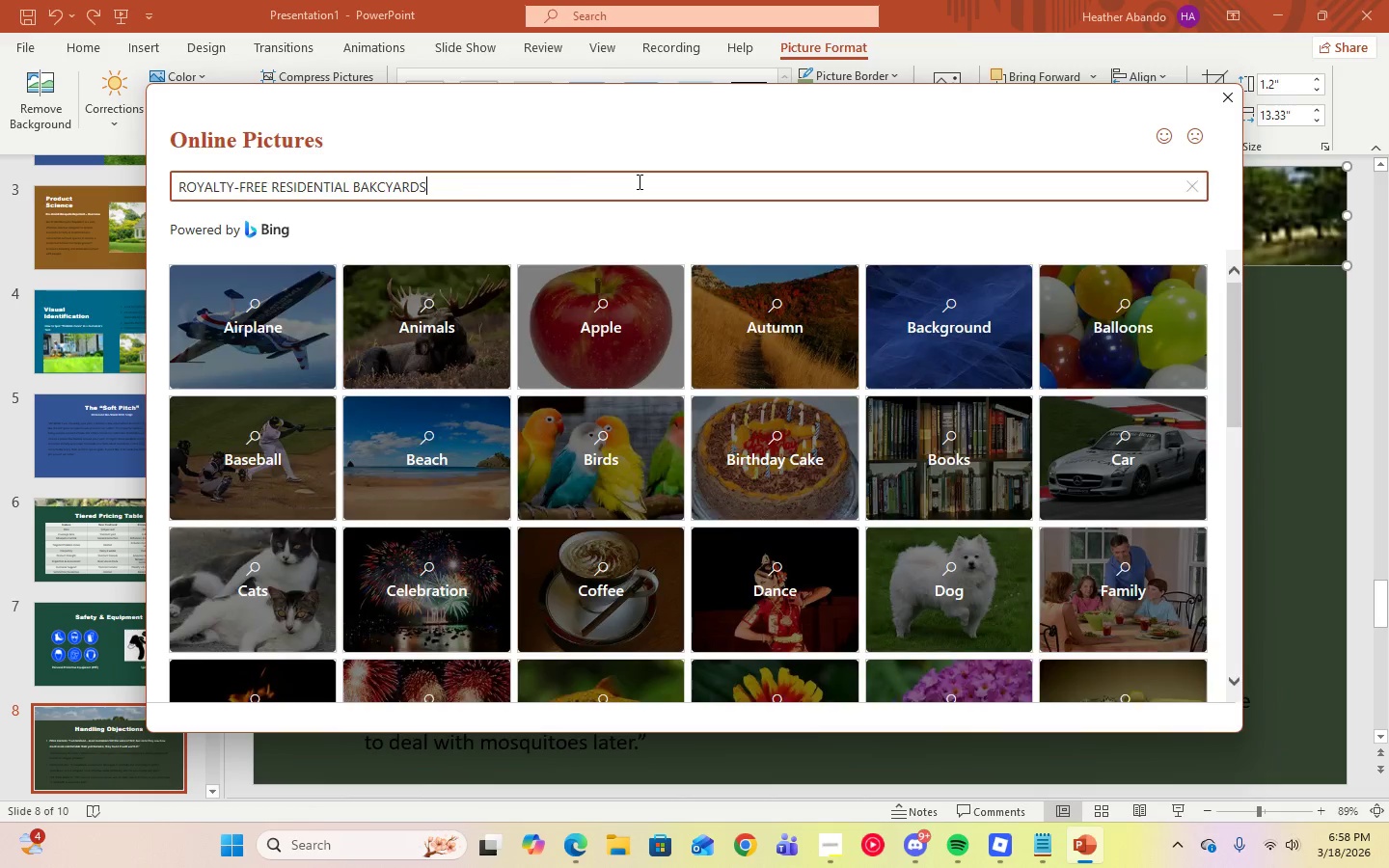 
key(Enter)
 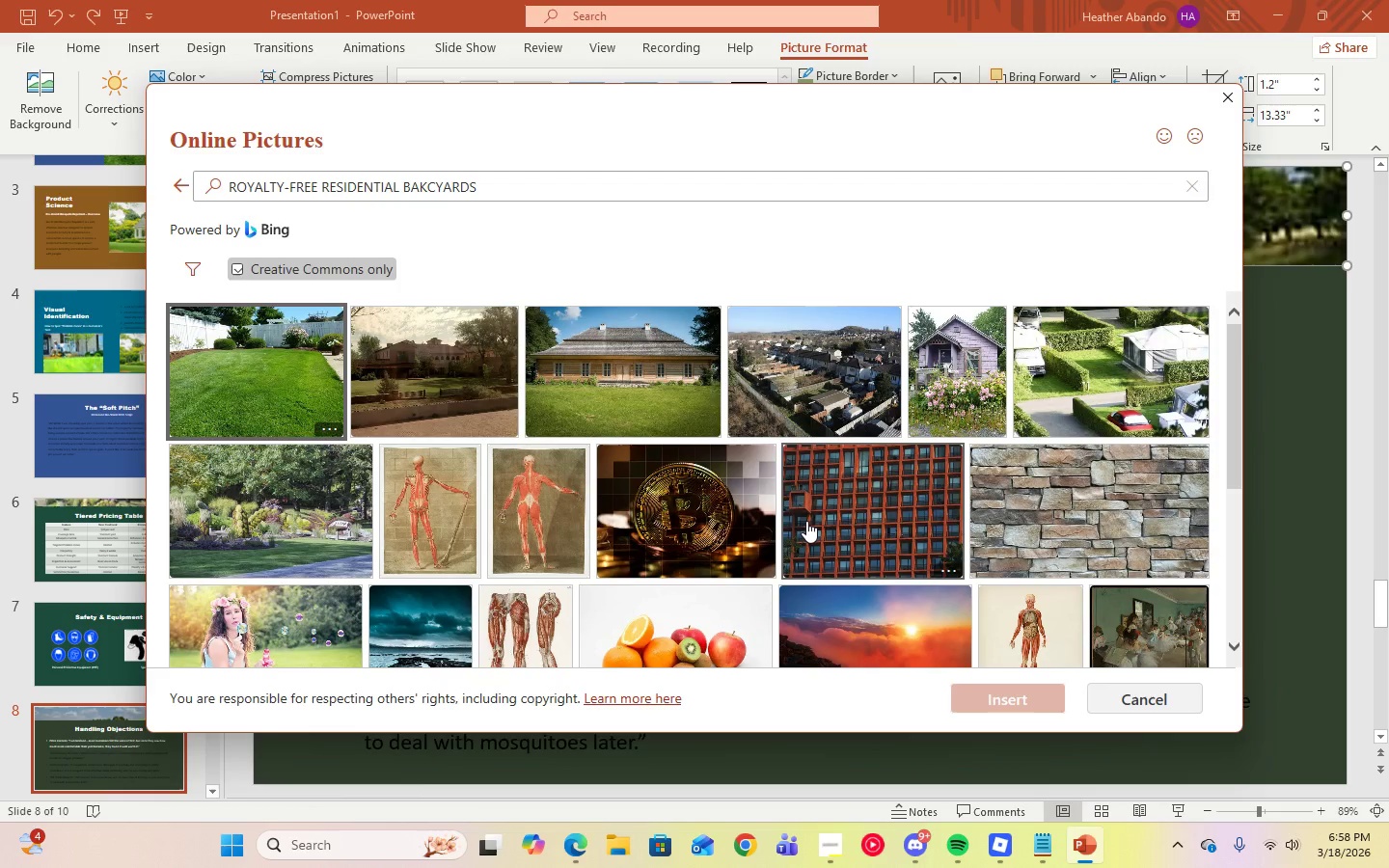 
scroll: coordinate [806, 521], scroll_direction: down, amount: 6.0
 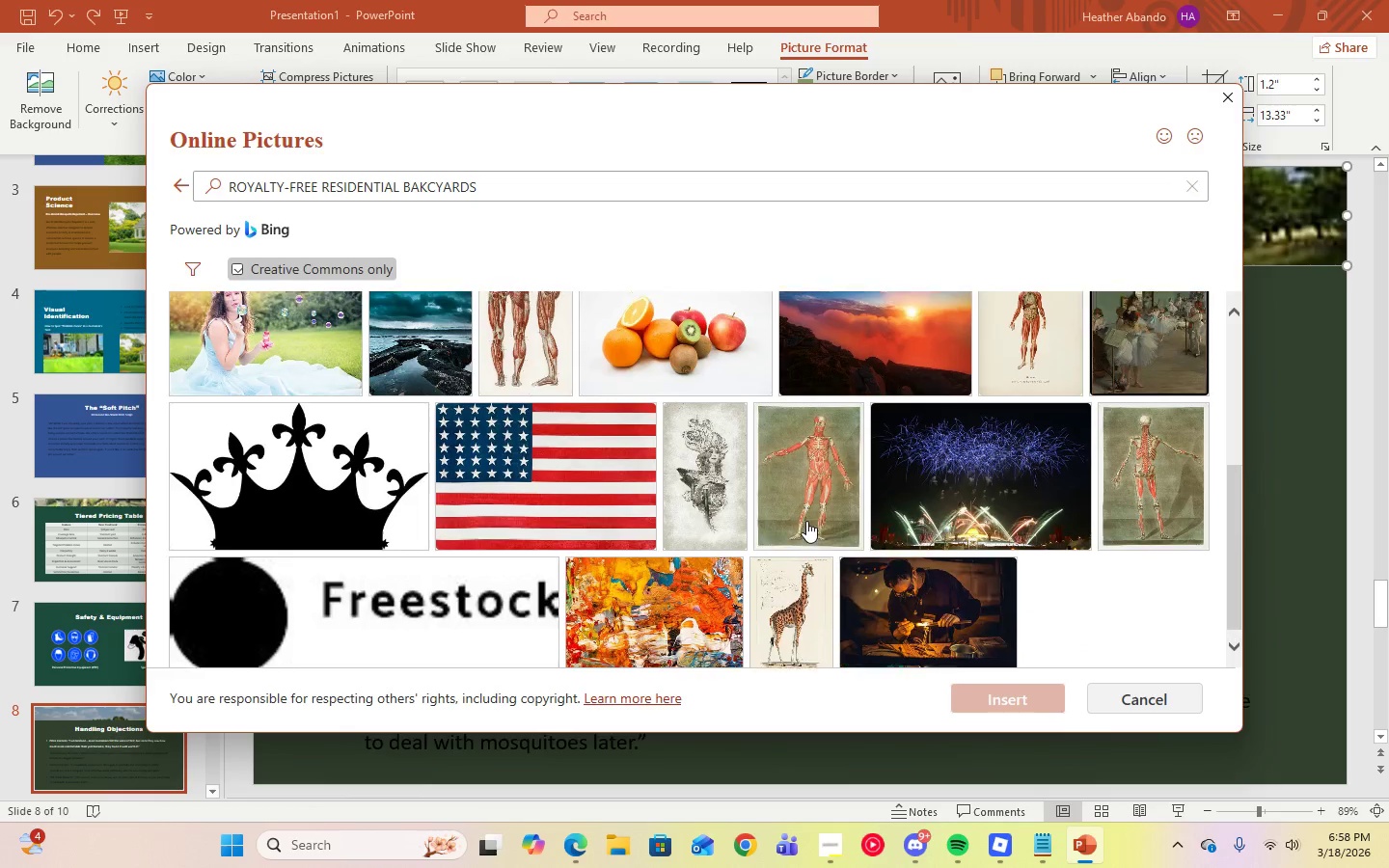 
scroll: coordinate [795, 508], scroll_direction: up, amount: 10.0
 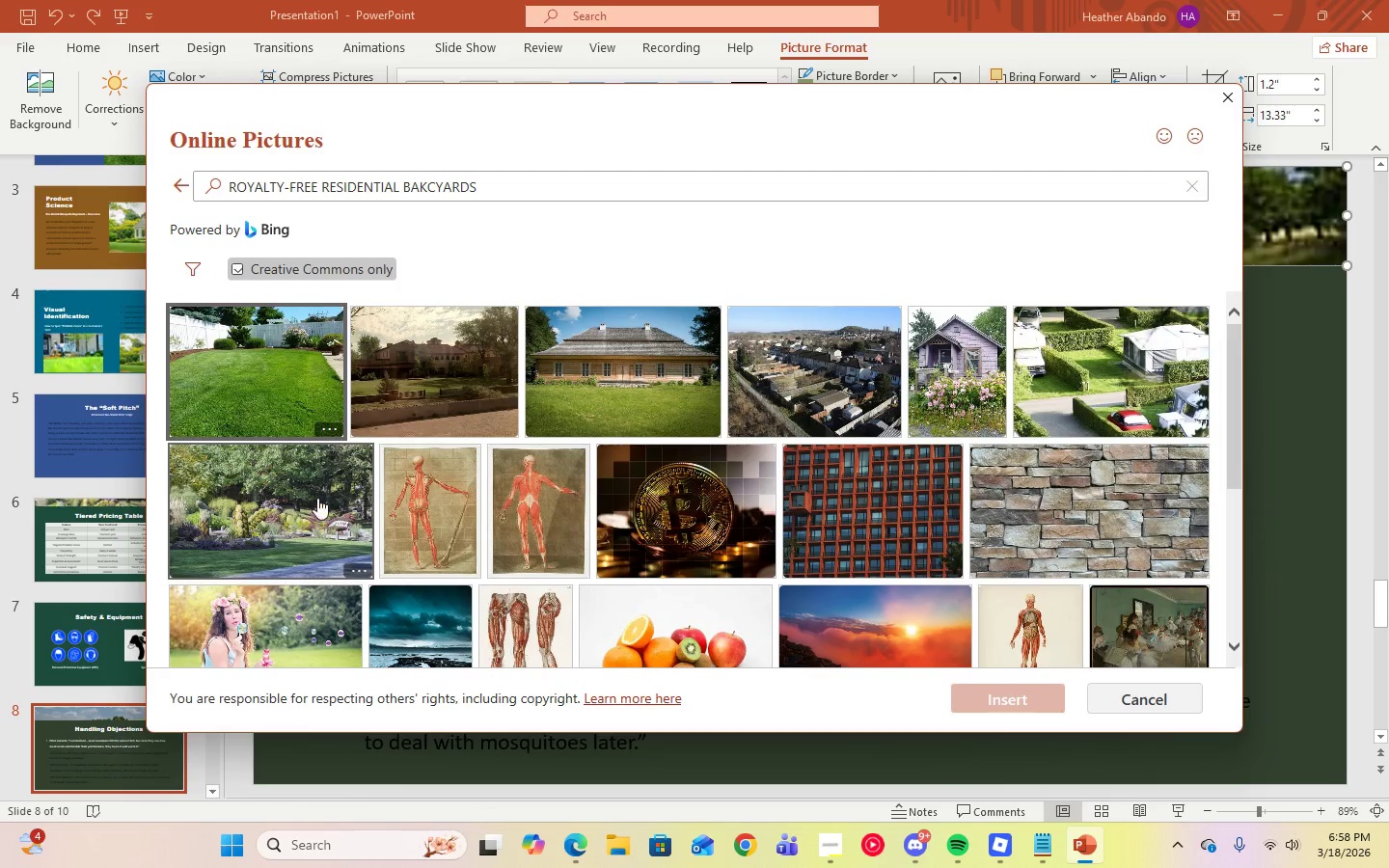 
left_click([317, 499])
 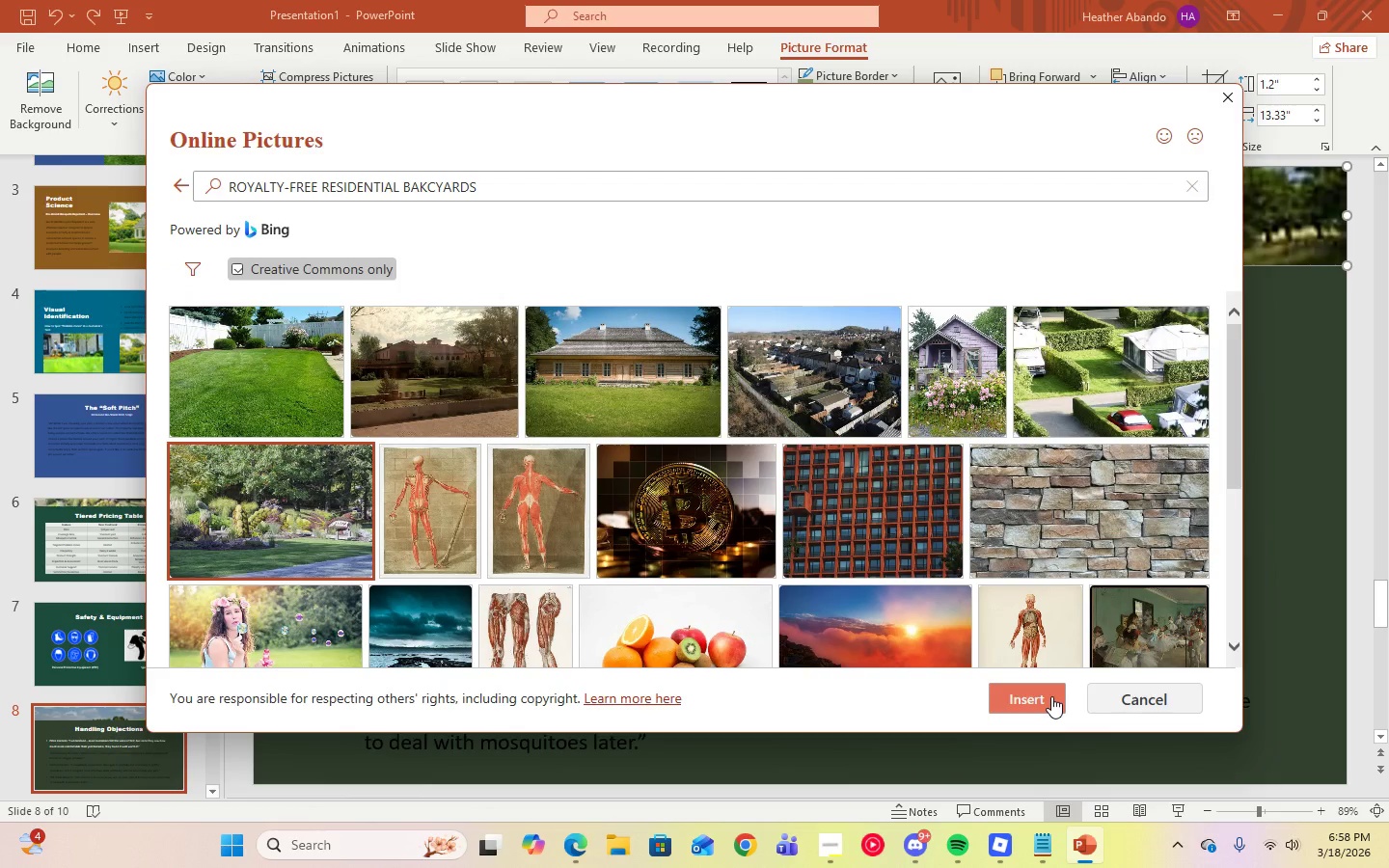 
left_click([1051, 696])
 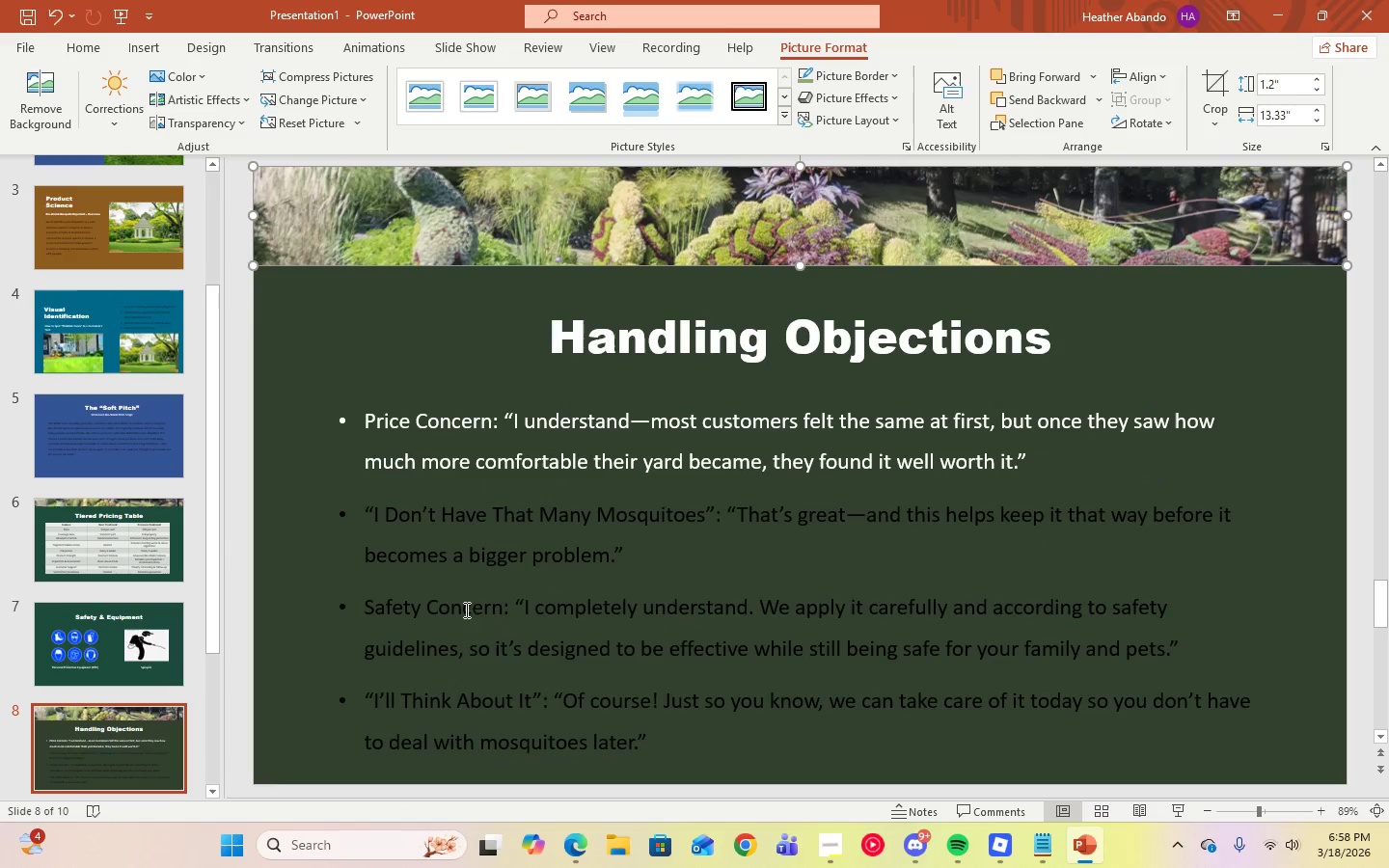 
scroll: coordinate [186, 655], scroll_direction: down, amount: 8.0
 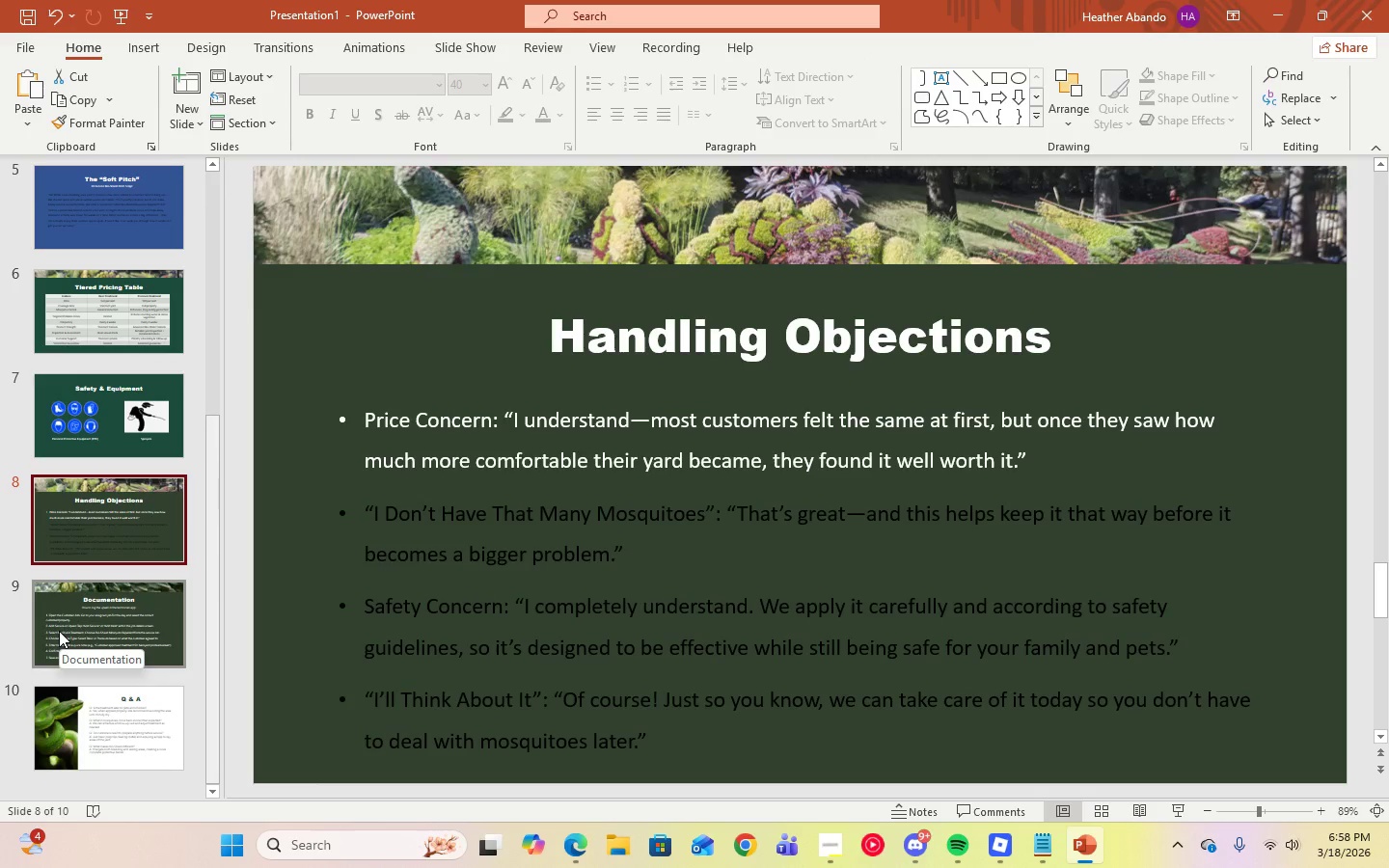 
left_click([59, 631])
 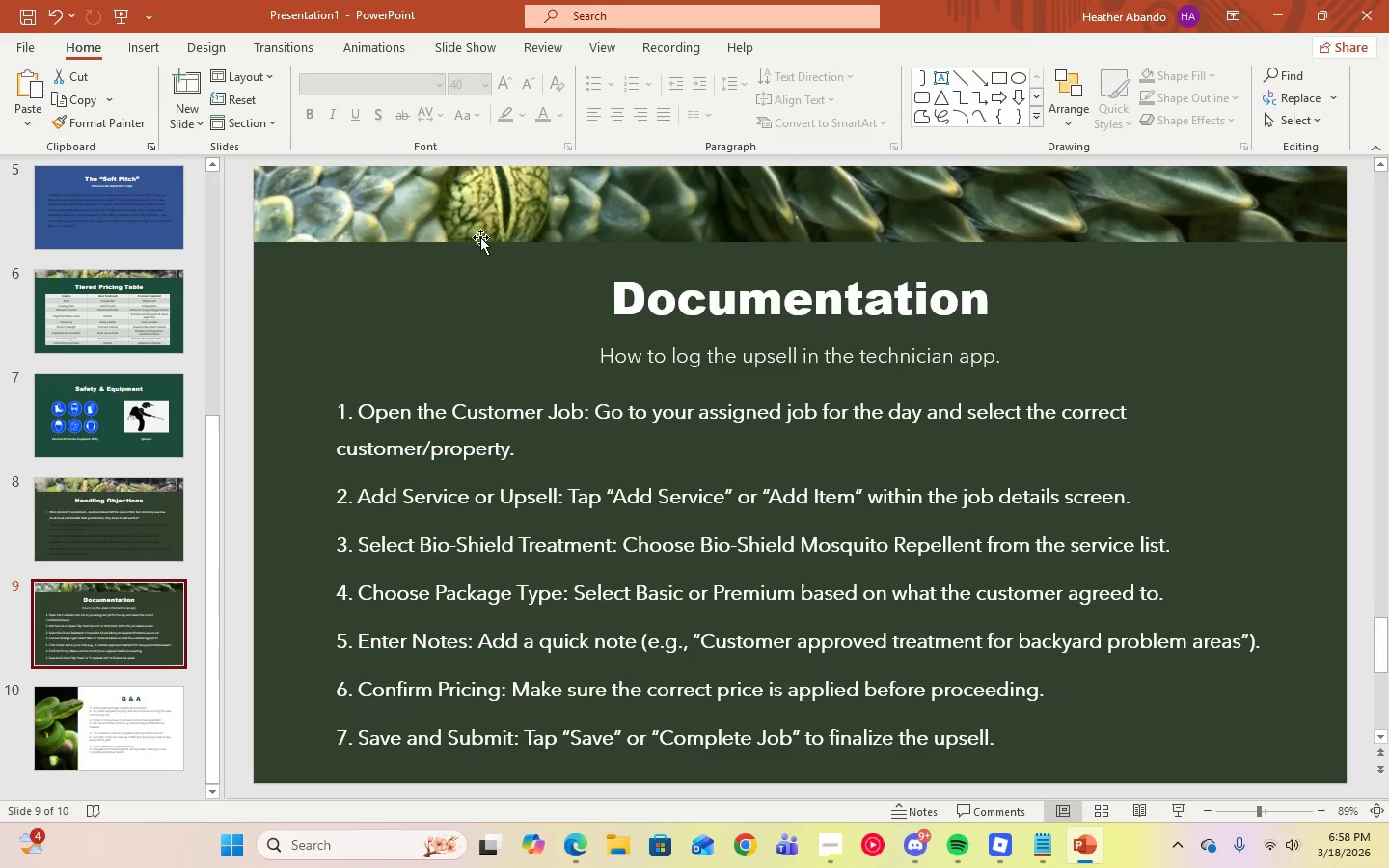 
left_click([550, 227])
 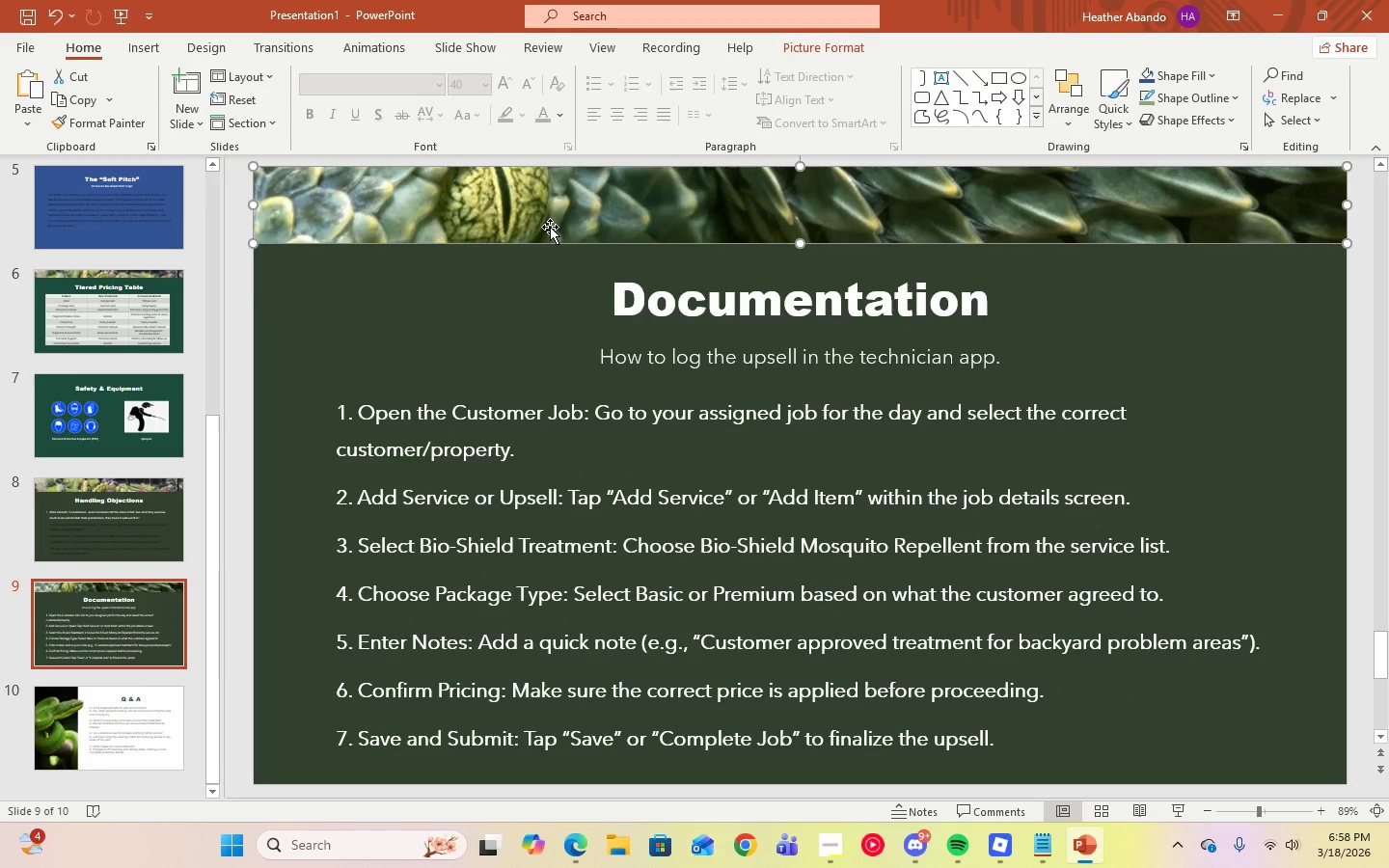 
right_click([550, 227])
 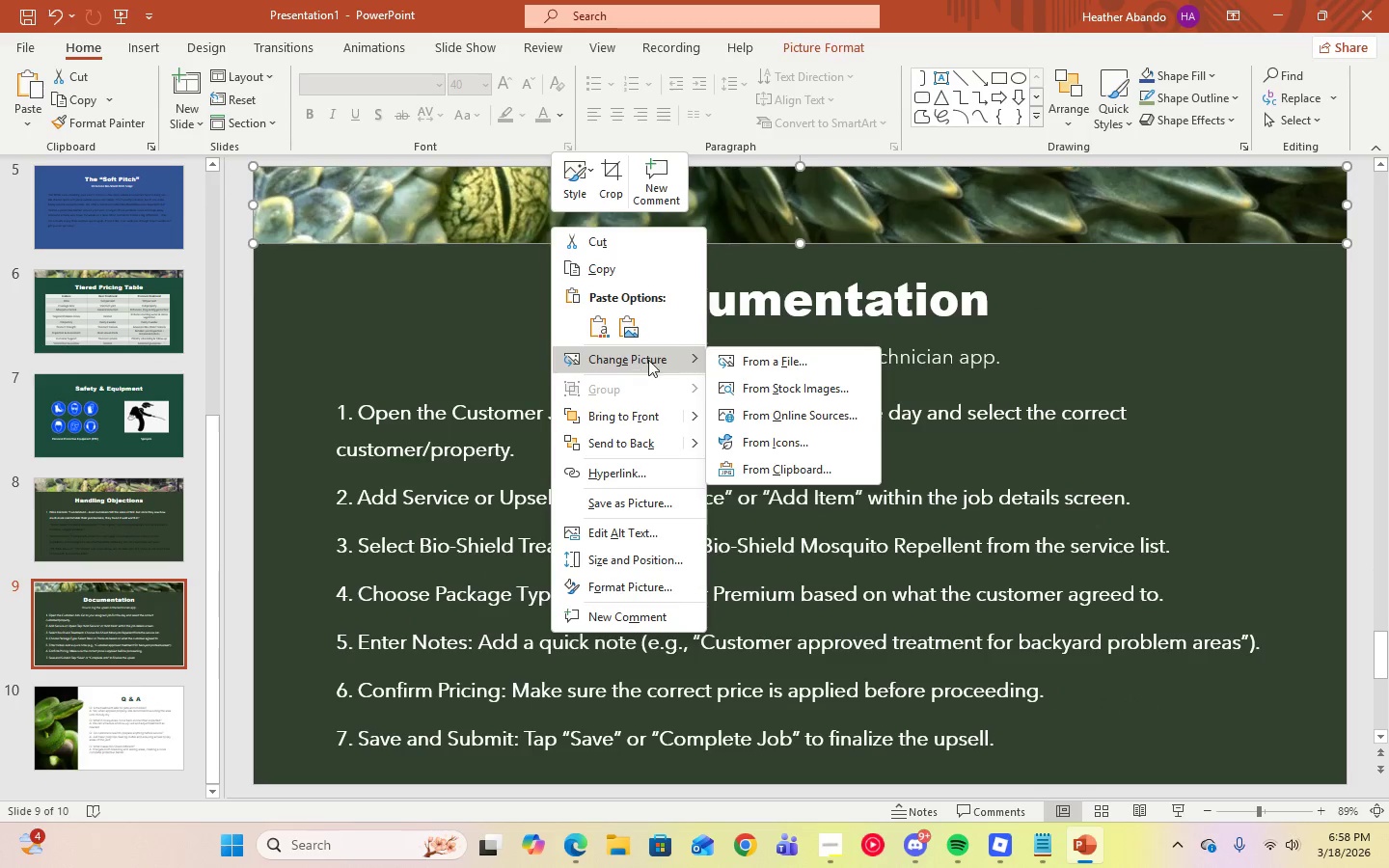 
left_click([749, 412])
 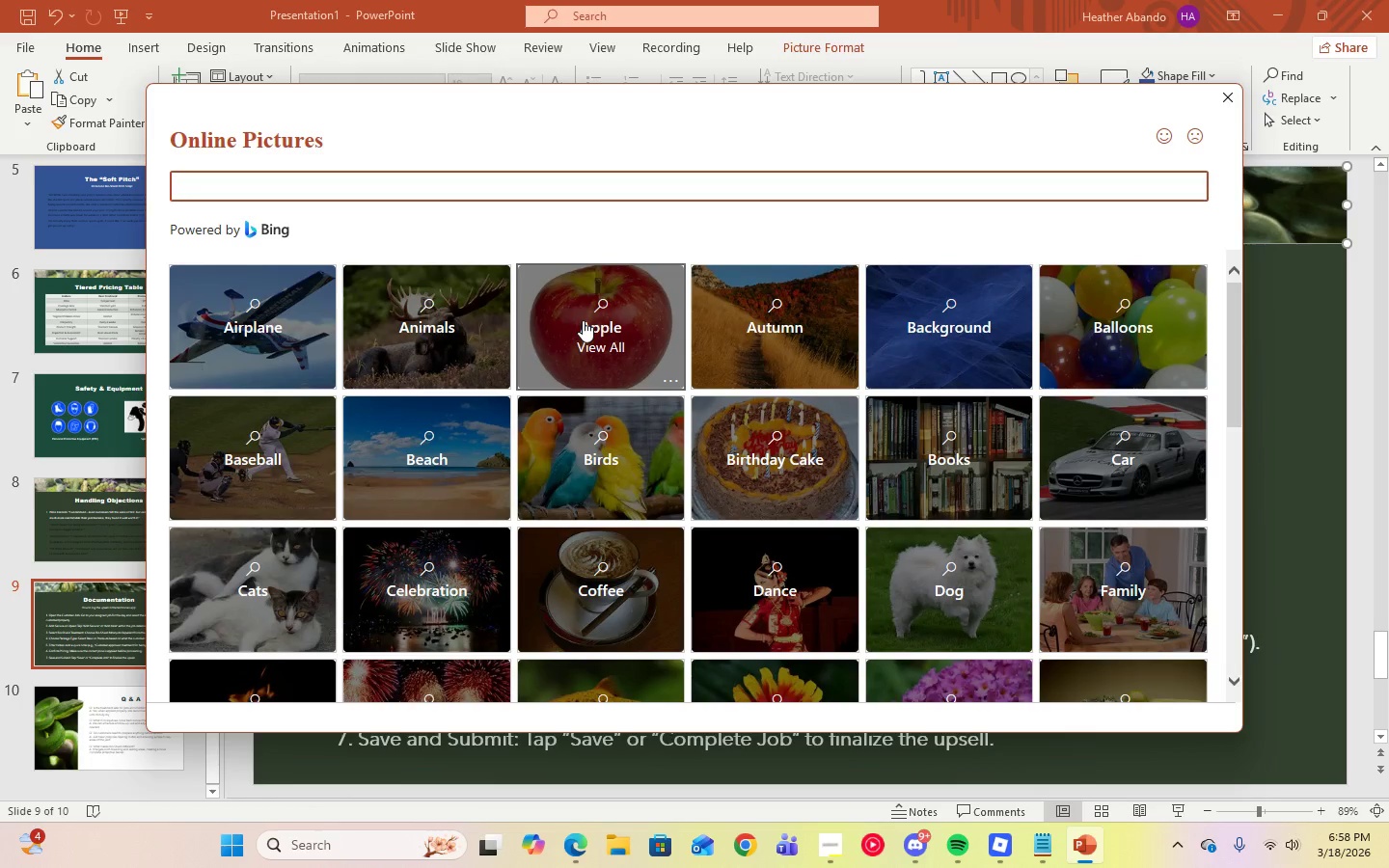 
type(ROYALTY-FREE RESIDENTIL)
key(Backspace)
type(AL BACKYARDS)
 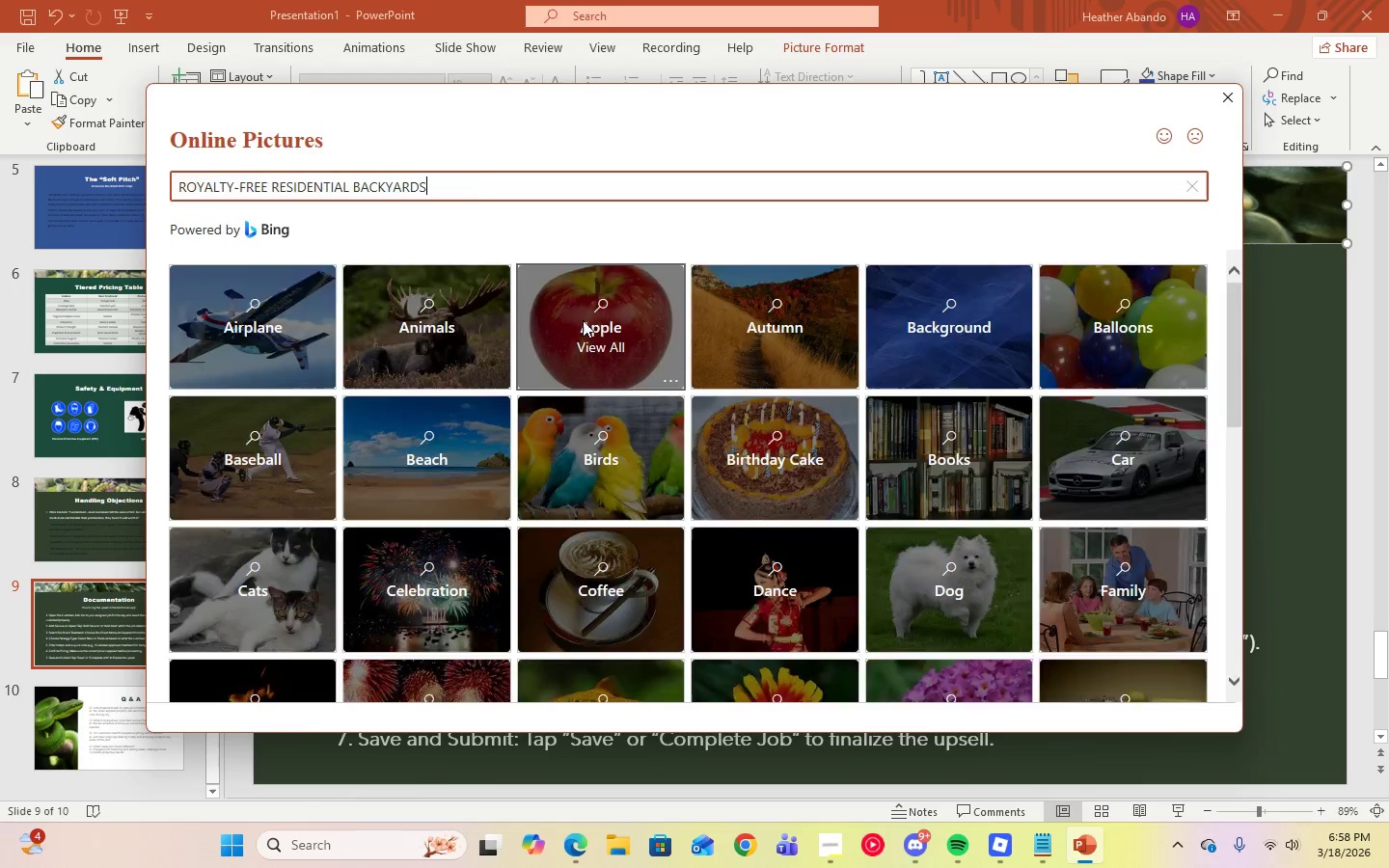 
key(Enter)